 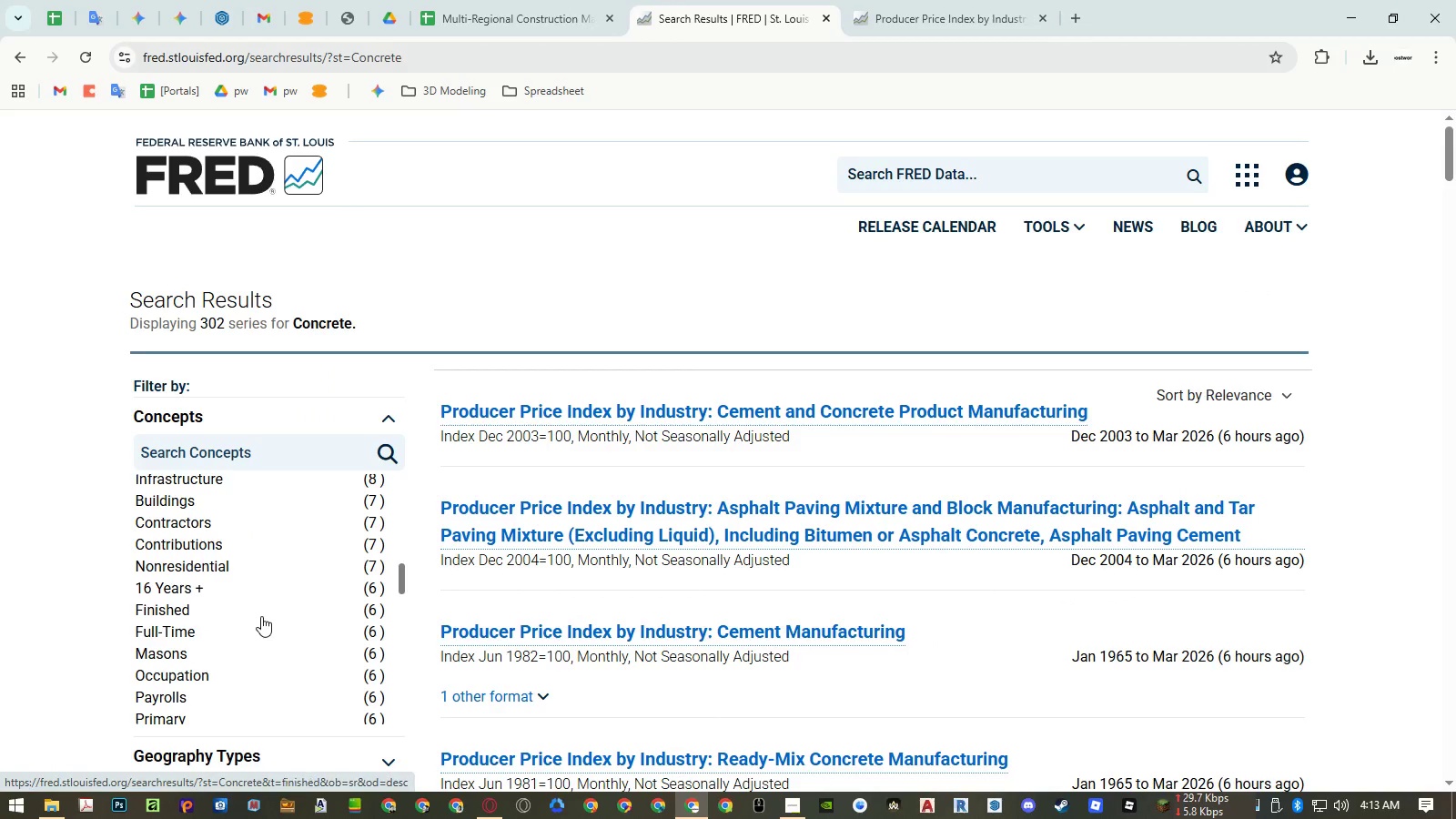 
scroll: coordinate [261, 611], scroll_direction: up, amount: 7.0
 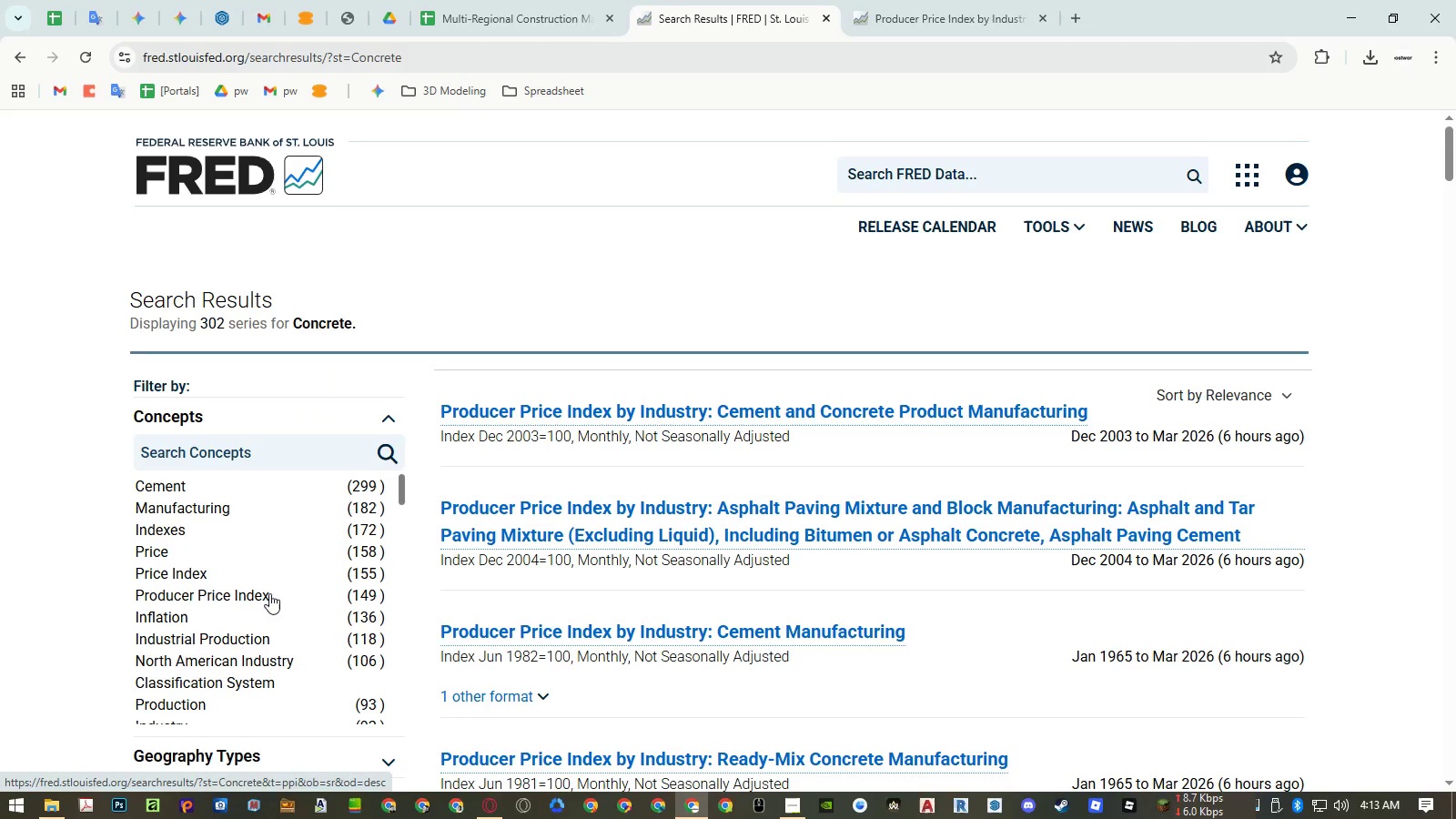 
left_click([288, 460])
 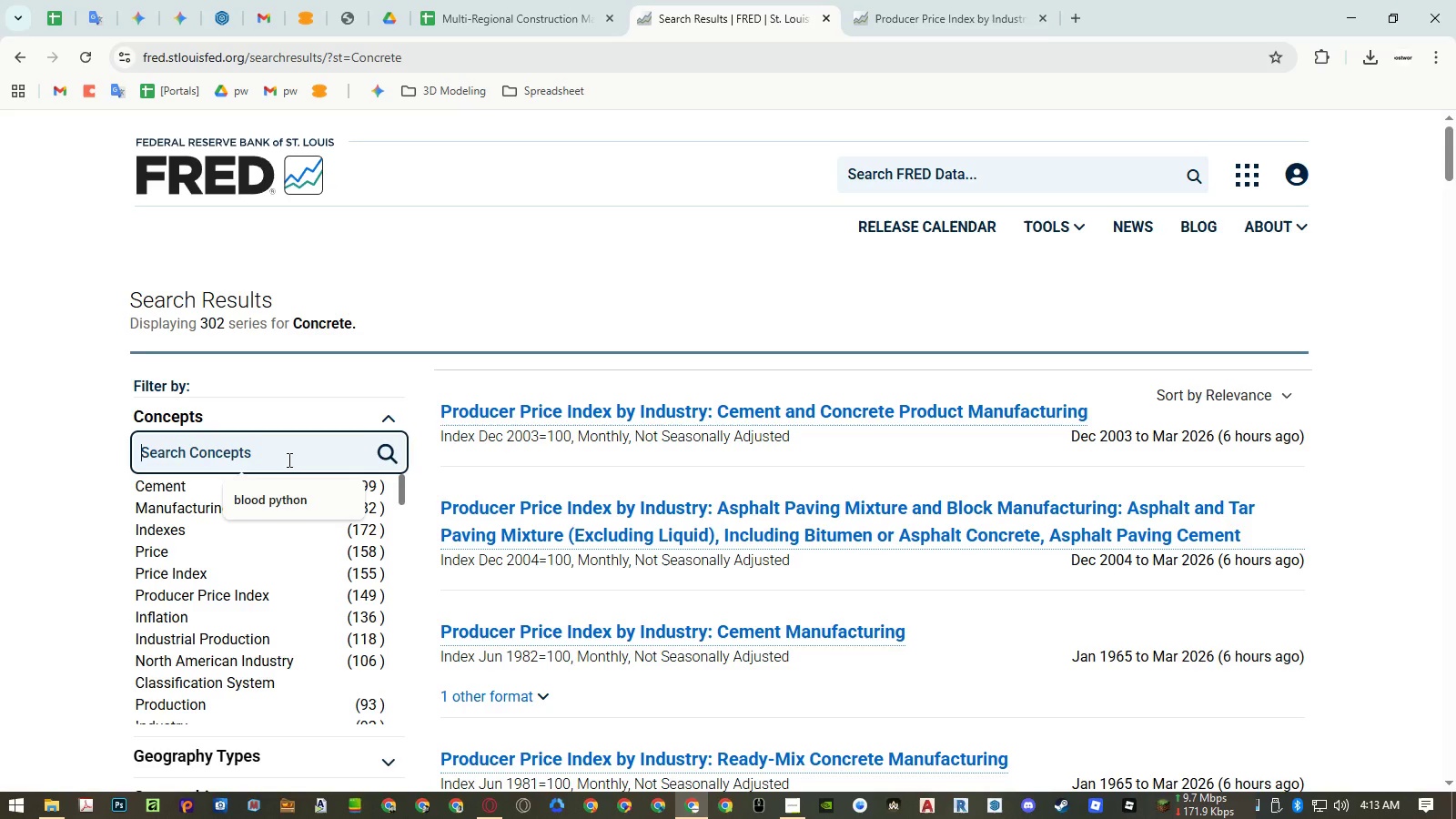 
type(ons)
 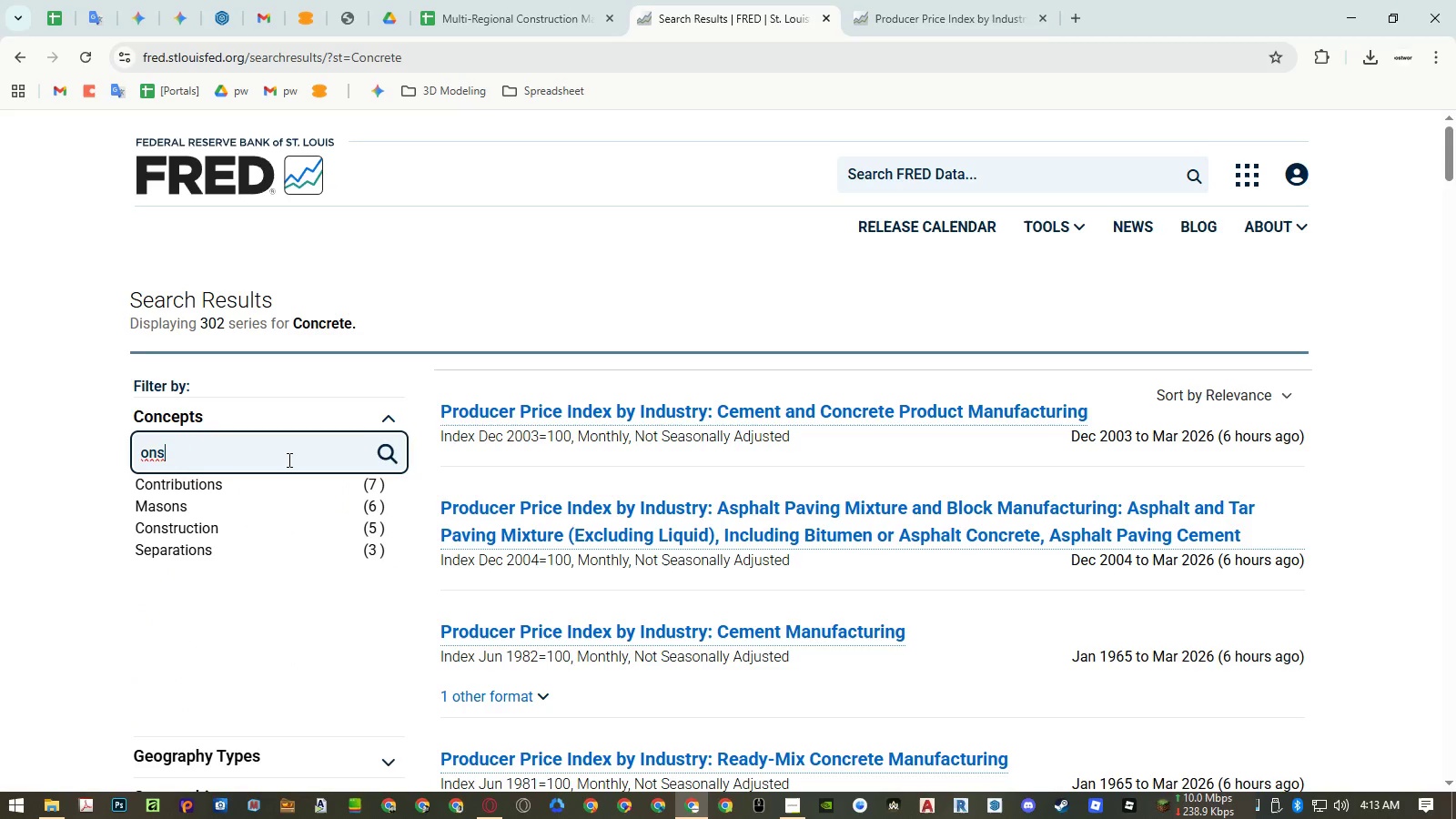 
key(Control+A)
 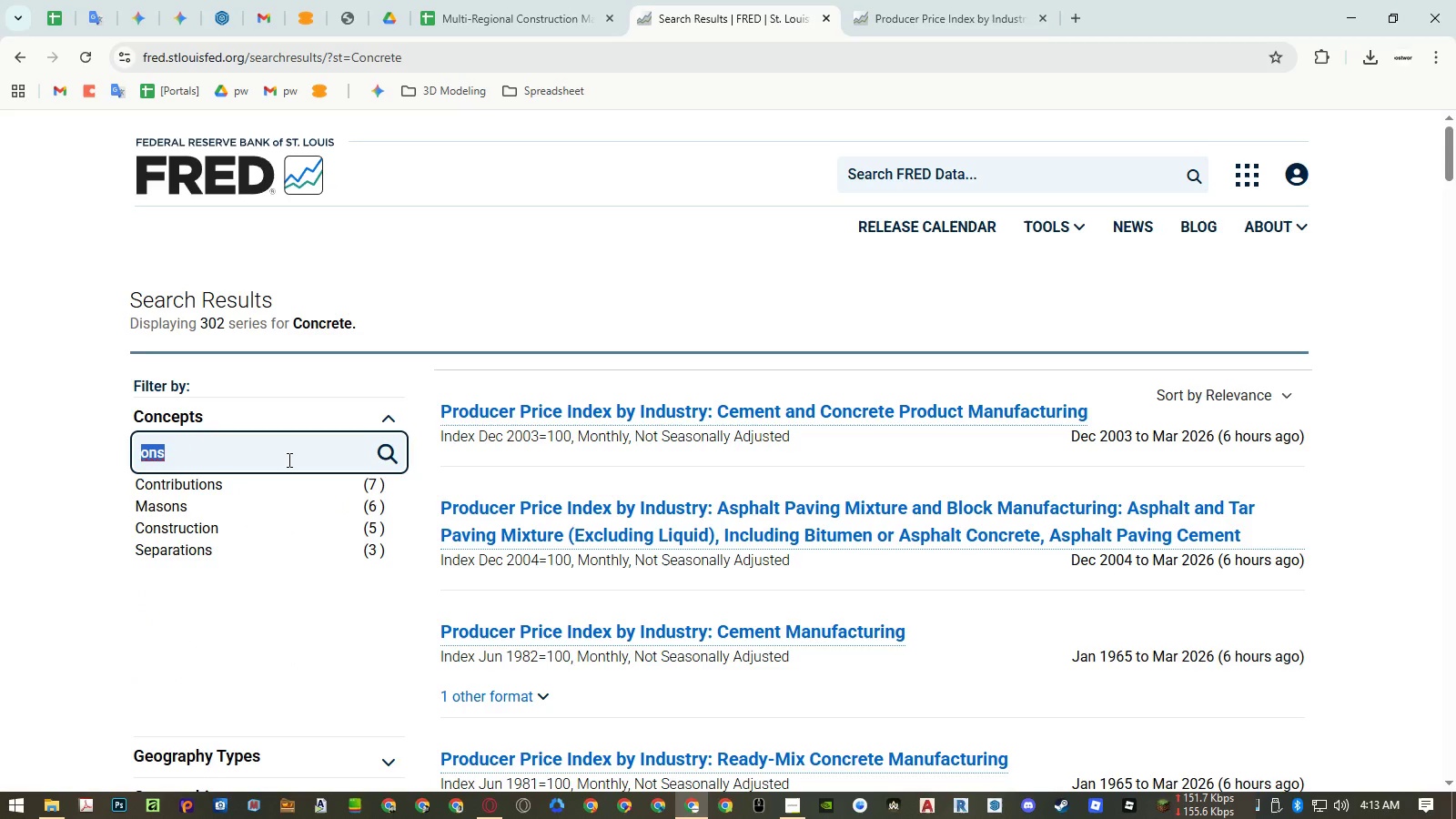 
type(constru)
 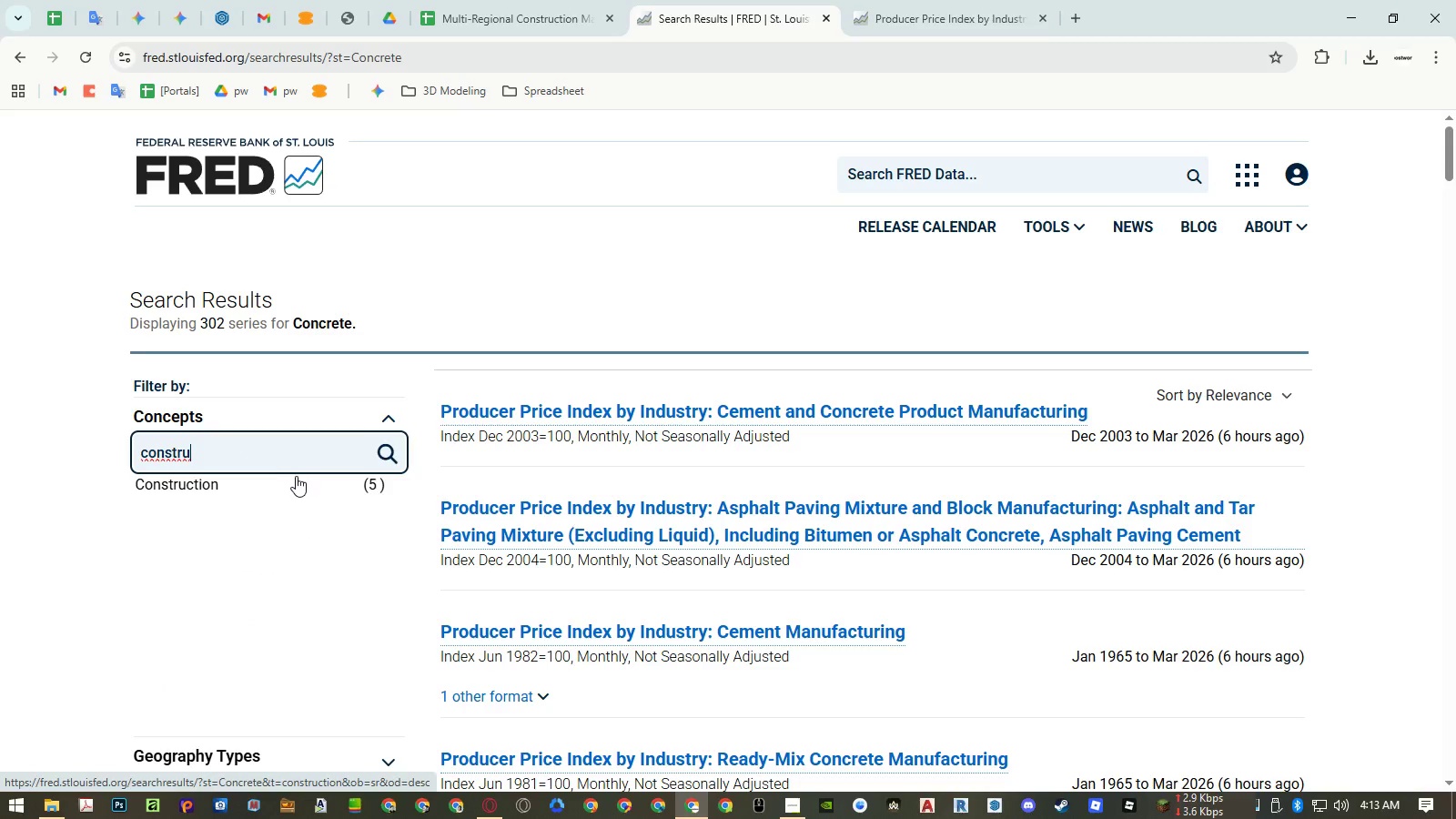 
middle_click([294, 480])
 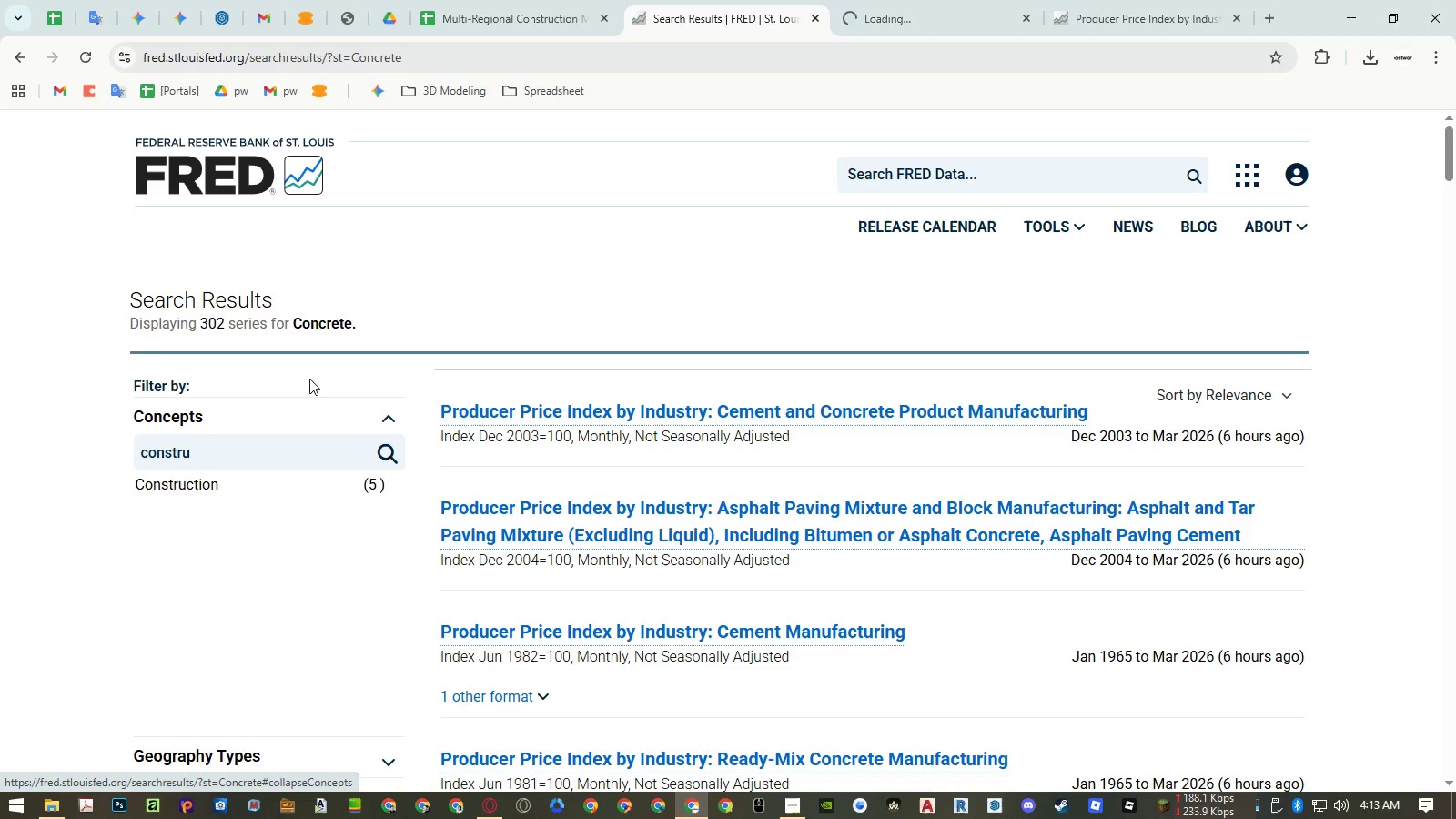 
left_click([84, 355])
 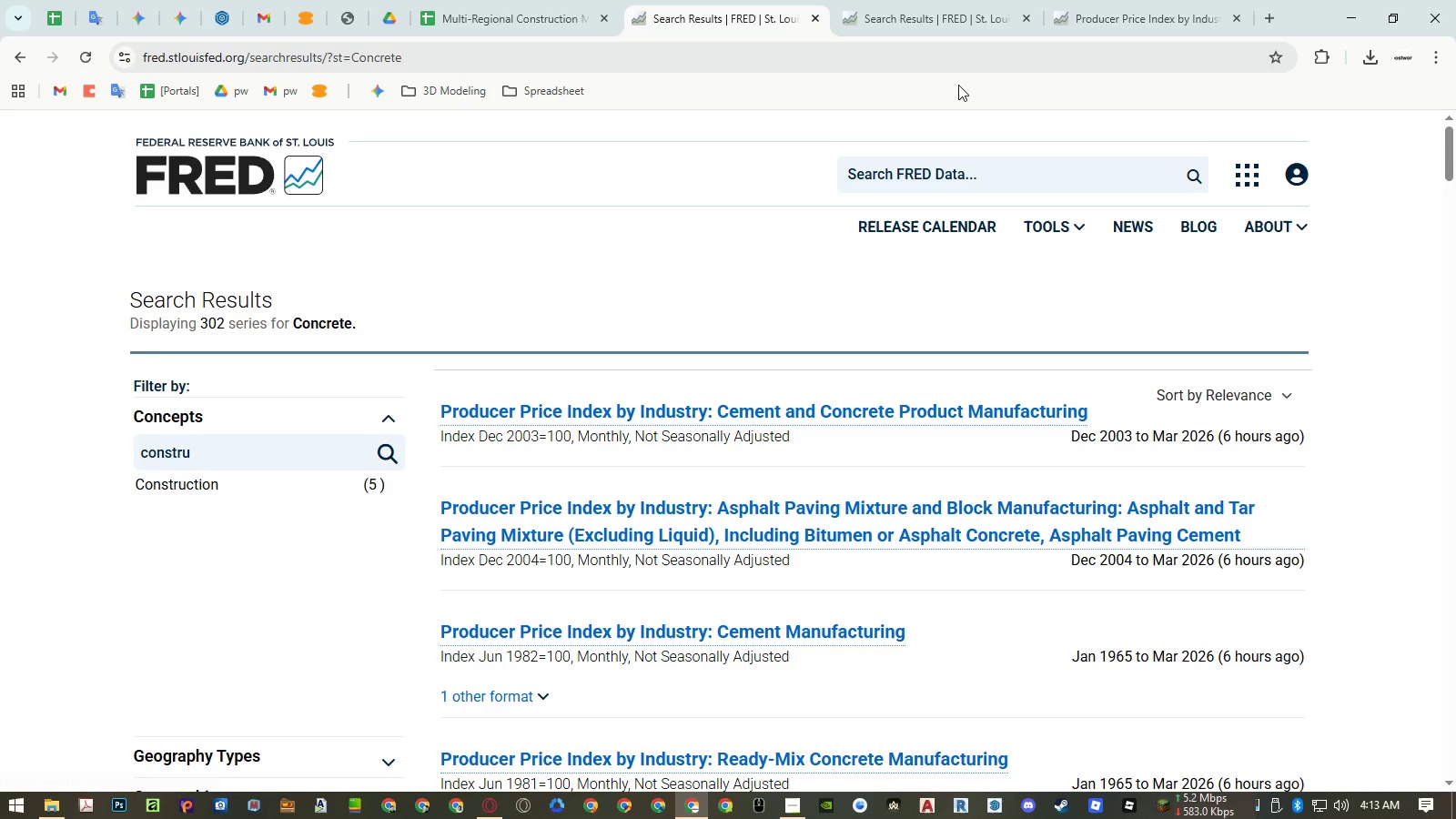 
left_click([935, 21])
 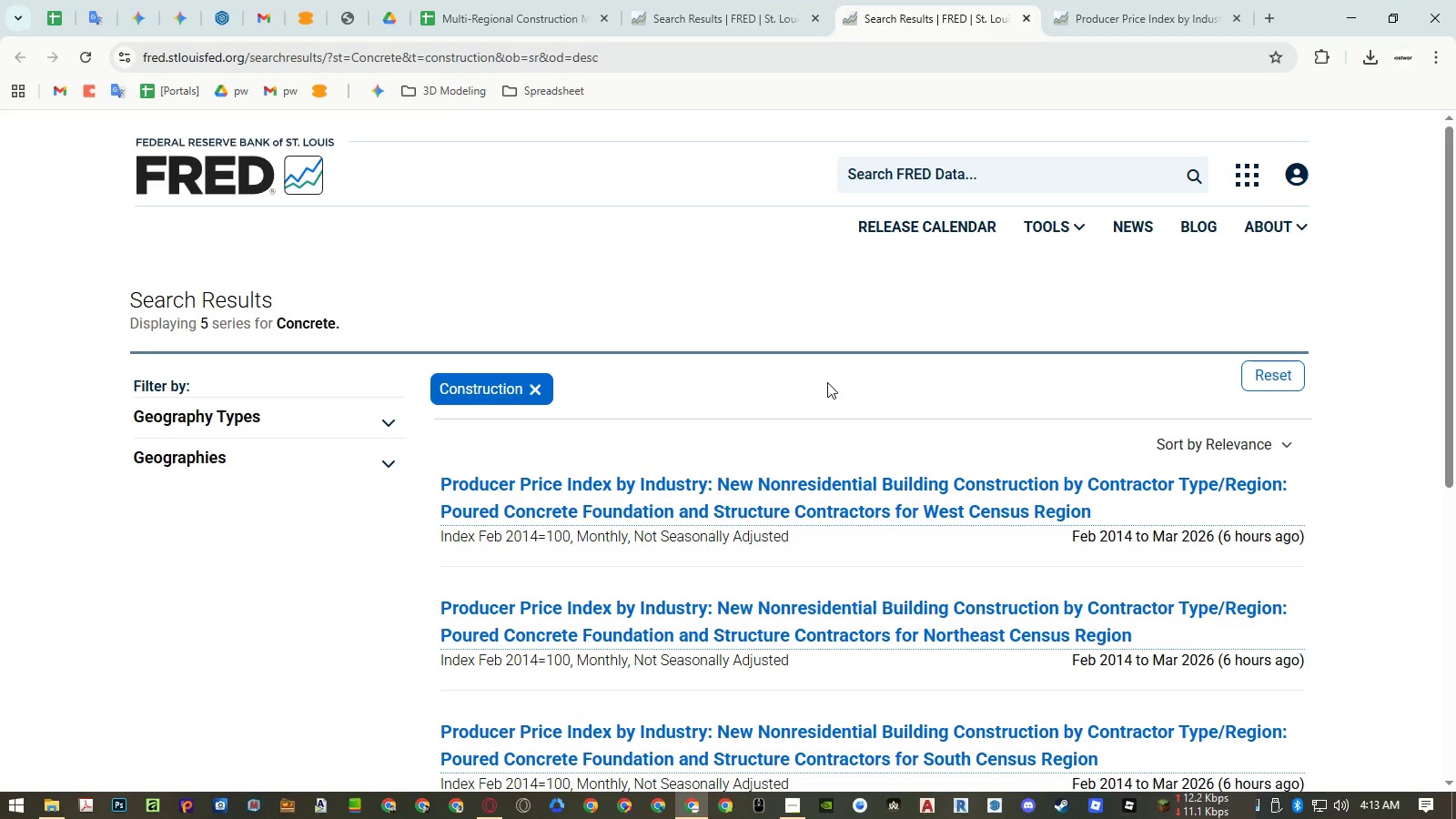 
wait(8.38)
 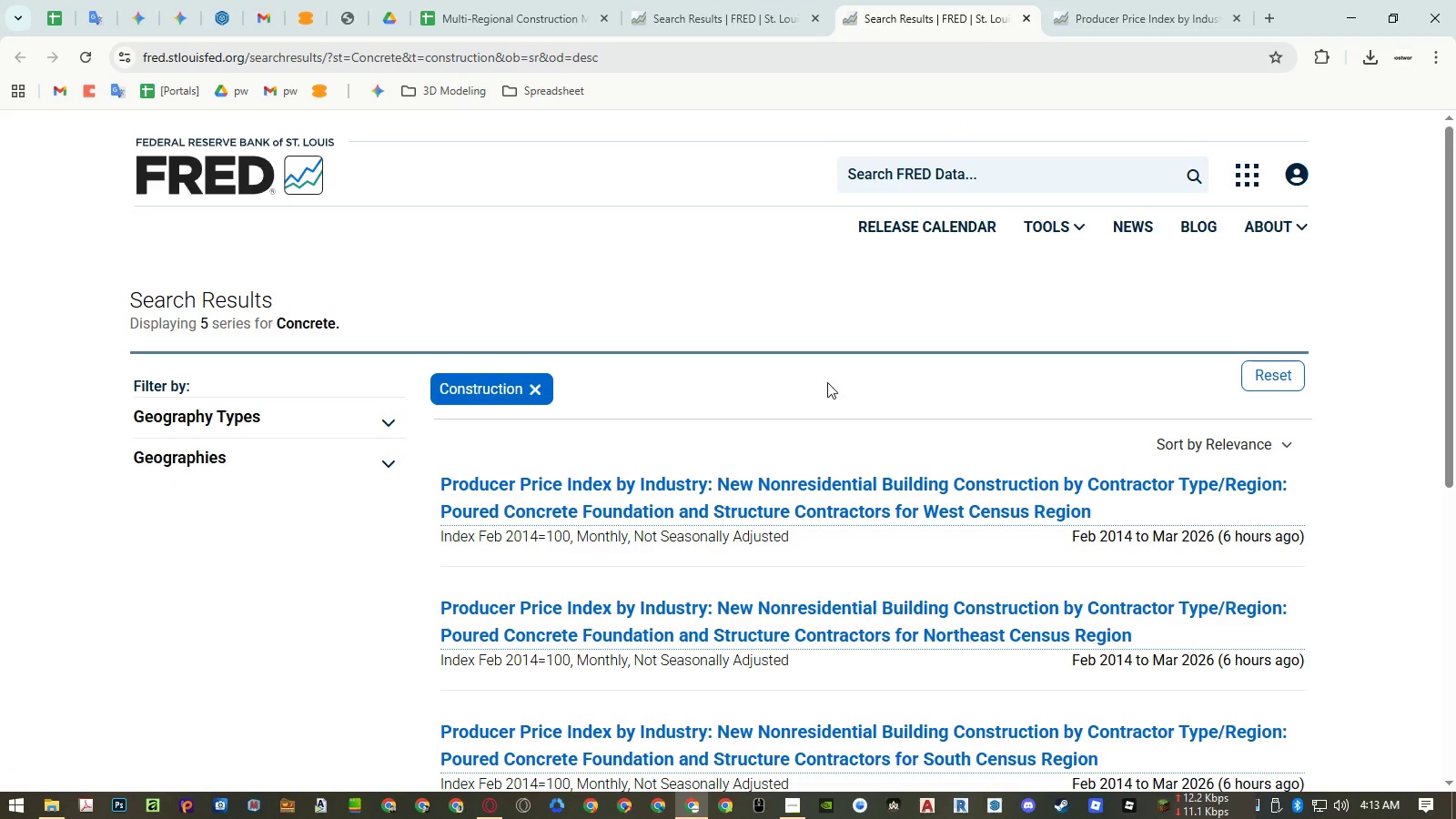 
scroll: coordinate [878, 325], scroll_direction: down, amount: 5.0
 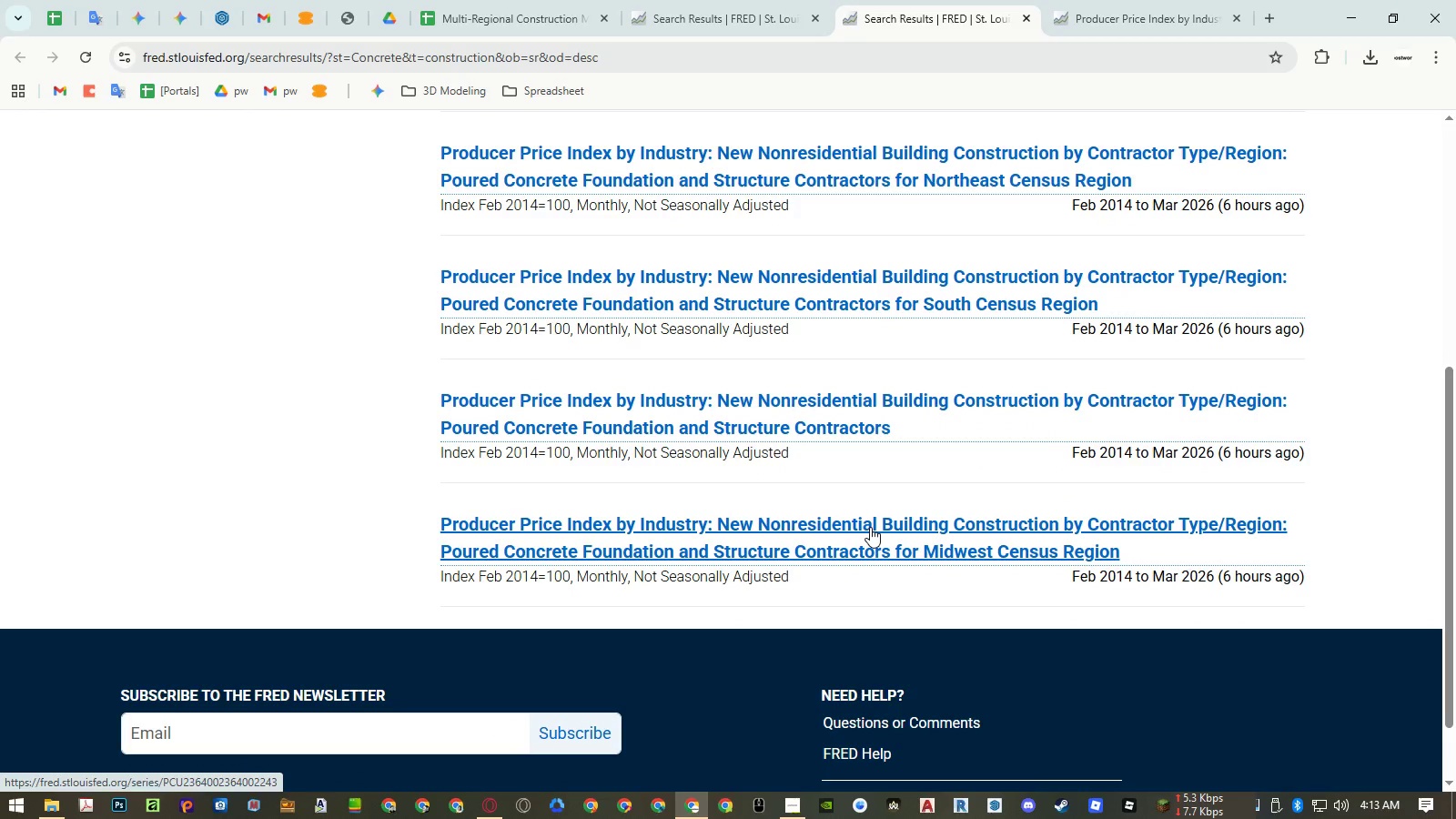 
wait(6.37)
 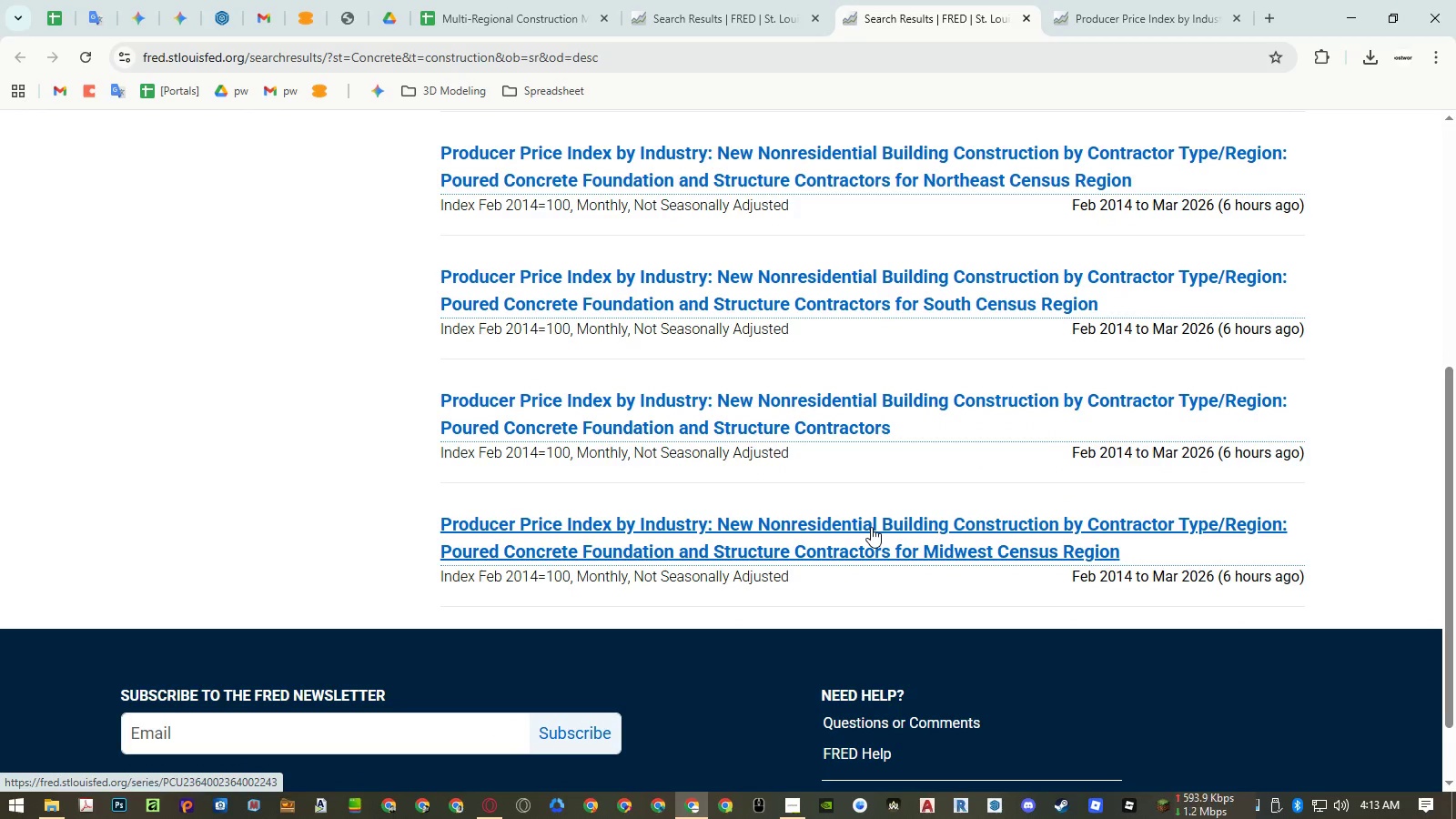 
scroll: coordinate [926, 445], scroll_direction: up, amount: 5.0
 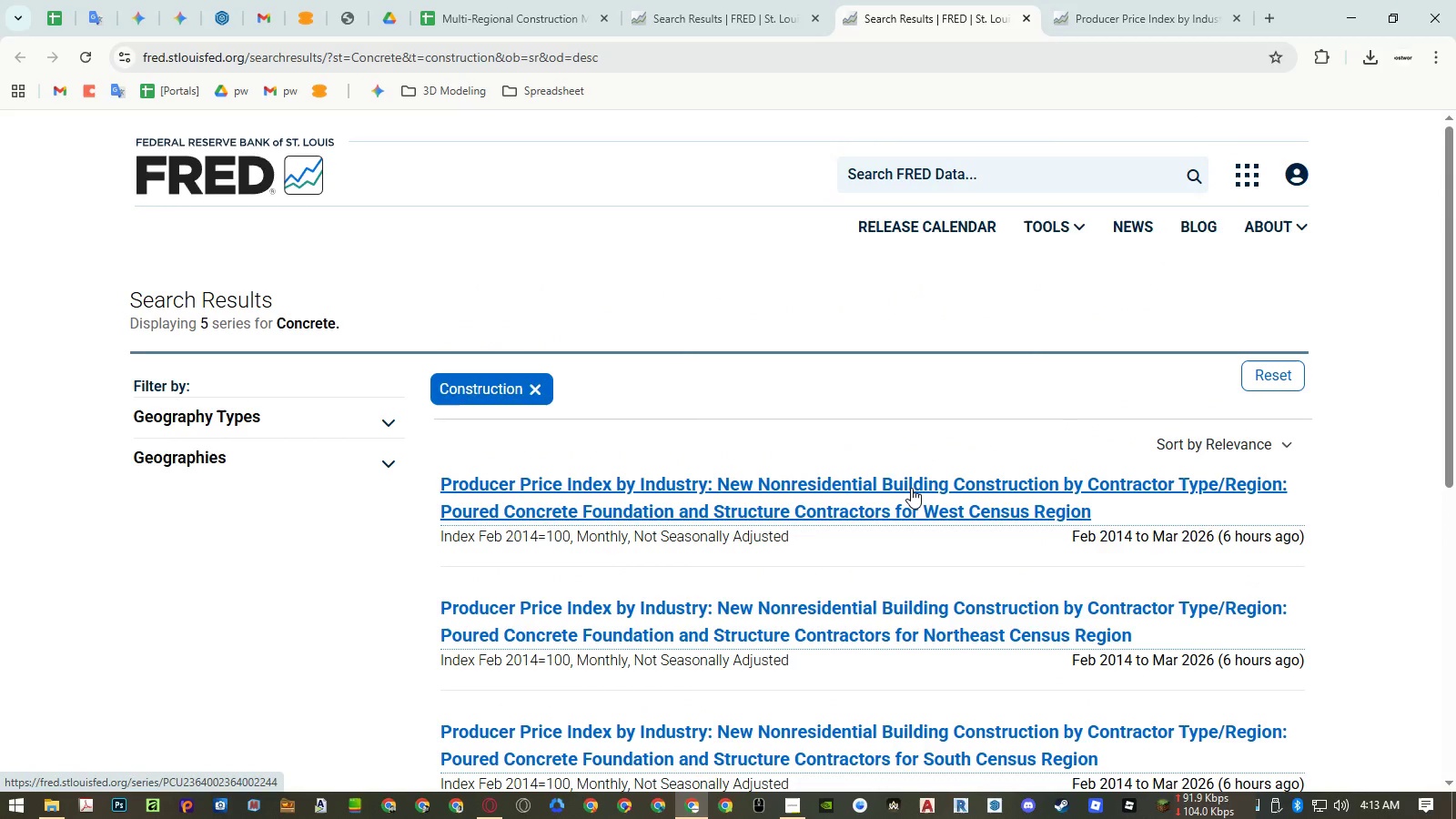 
scroll: coordinate [898, 494], scroll_direction: down, amount: 4.0
 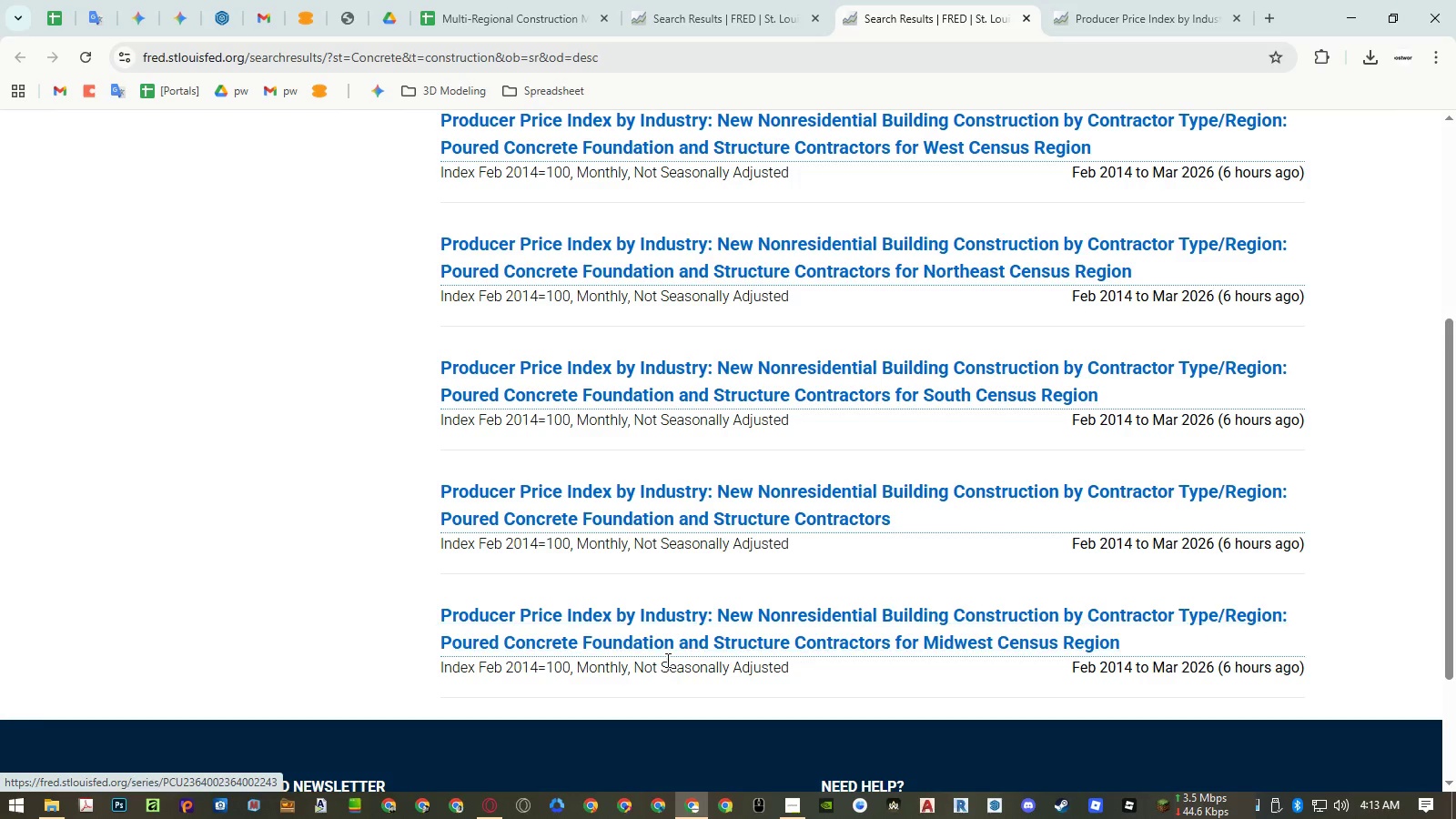 
left_click([787, 805])